 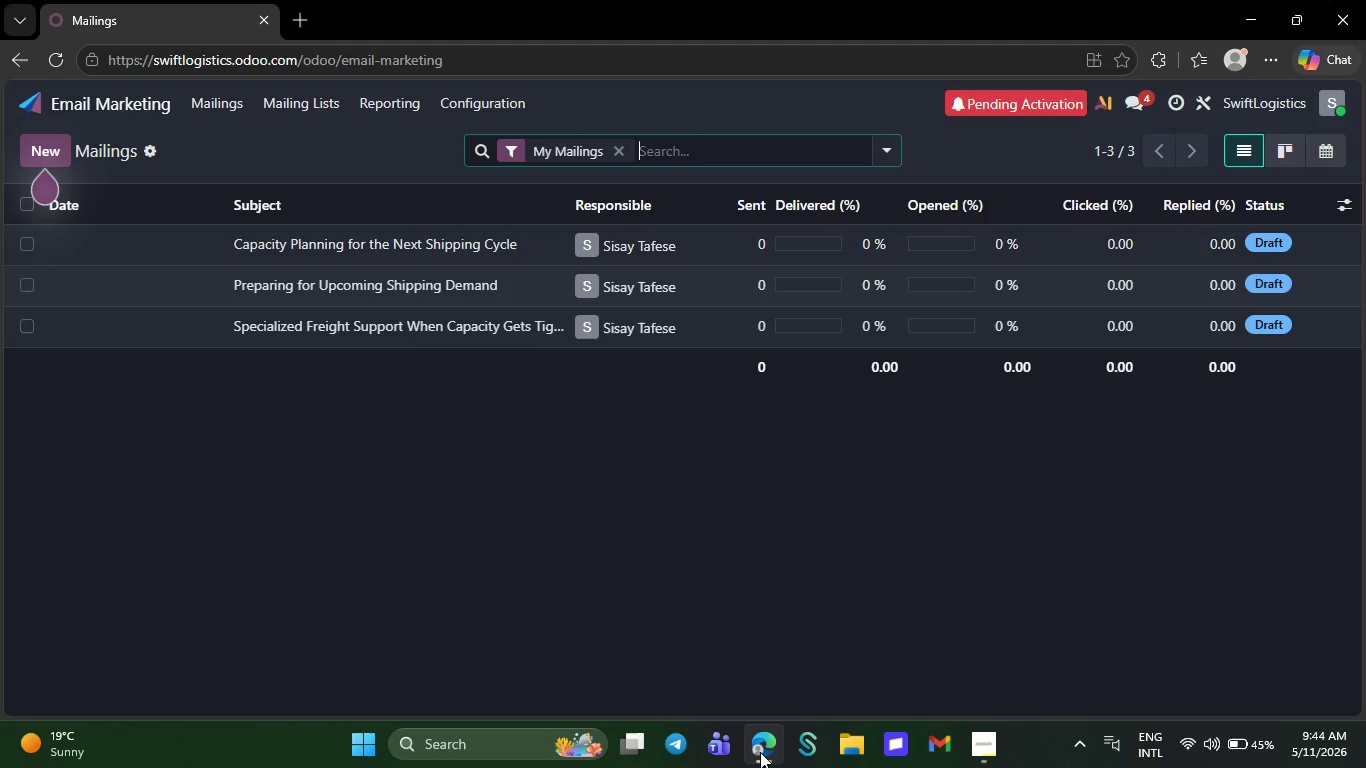 
left_click([311, 103])
 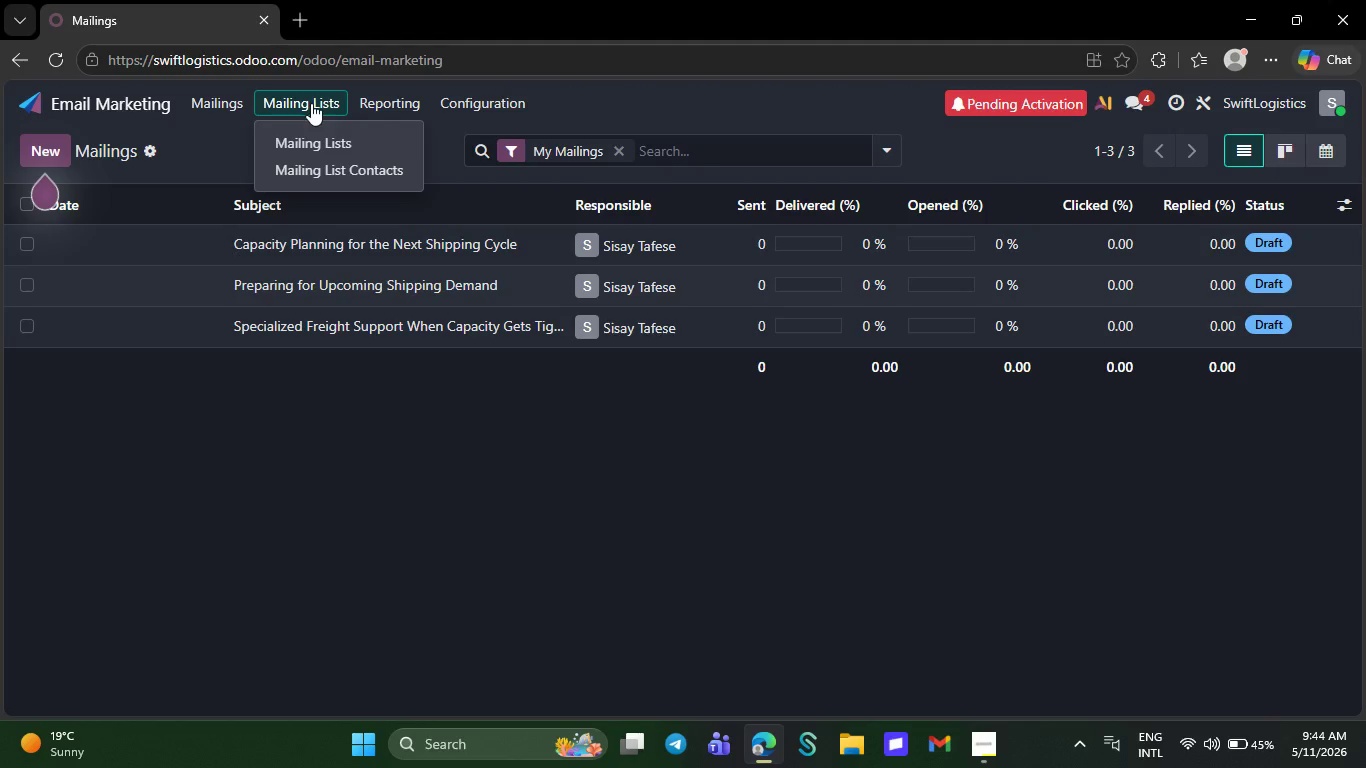 
left_click([320, 129])
 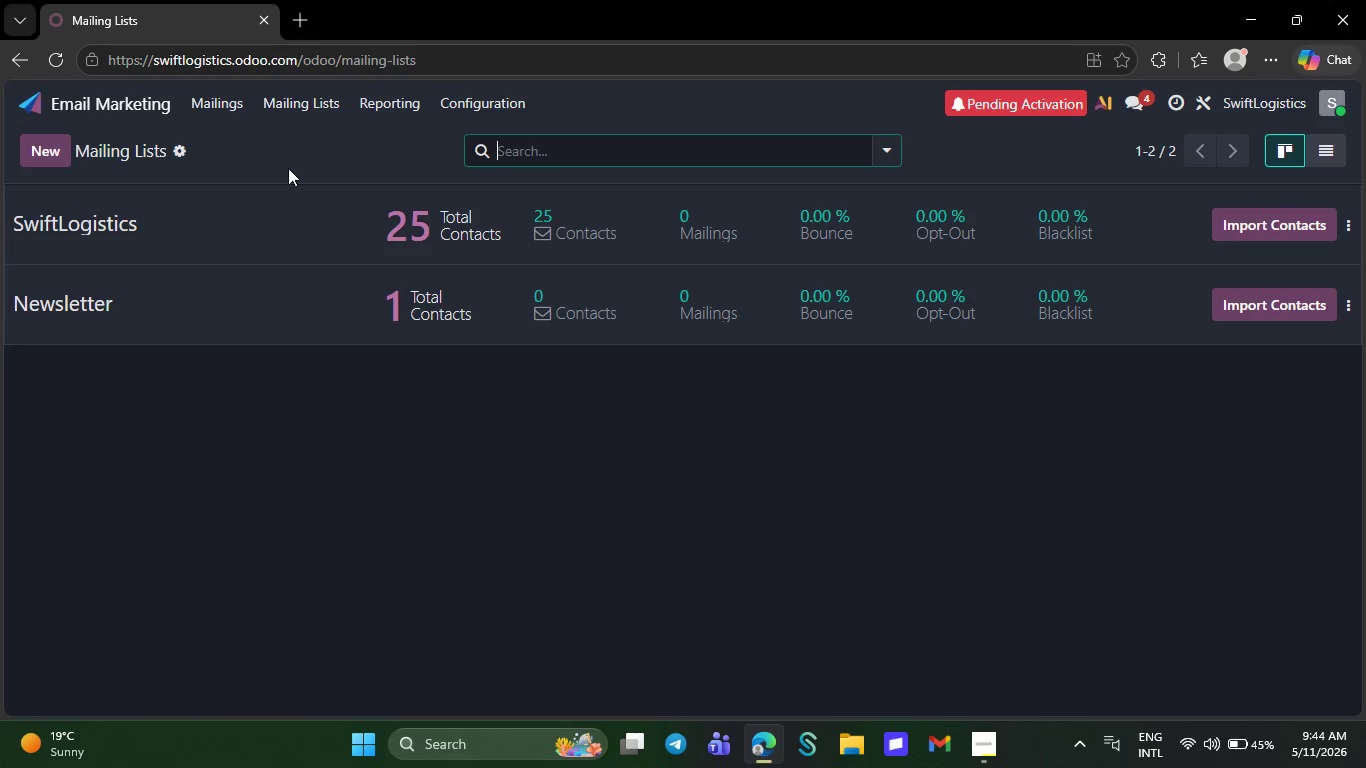 
left_click_drag(start_coordinate=[278, 178], to_coordinate=[268, 206])
 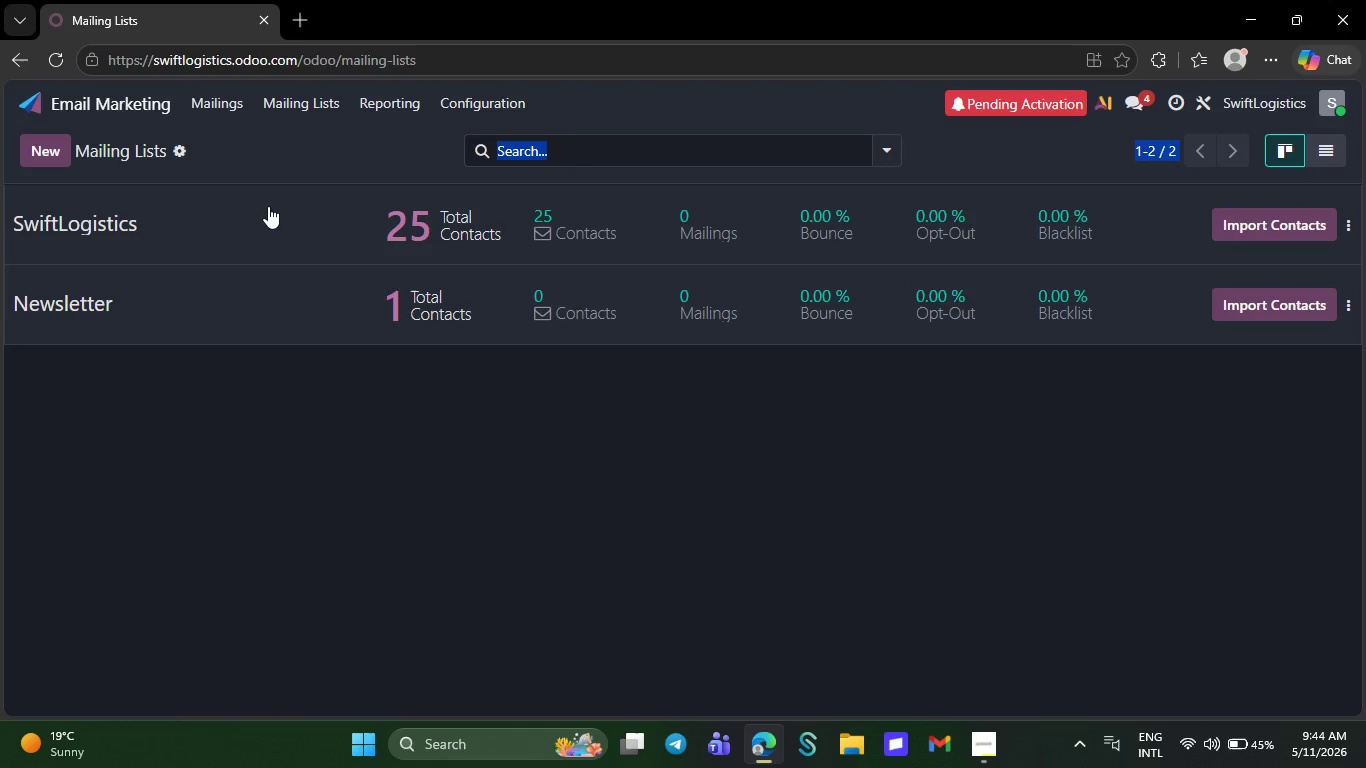 
double_click([268, 206])
 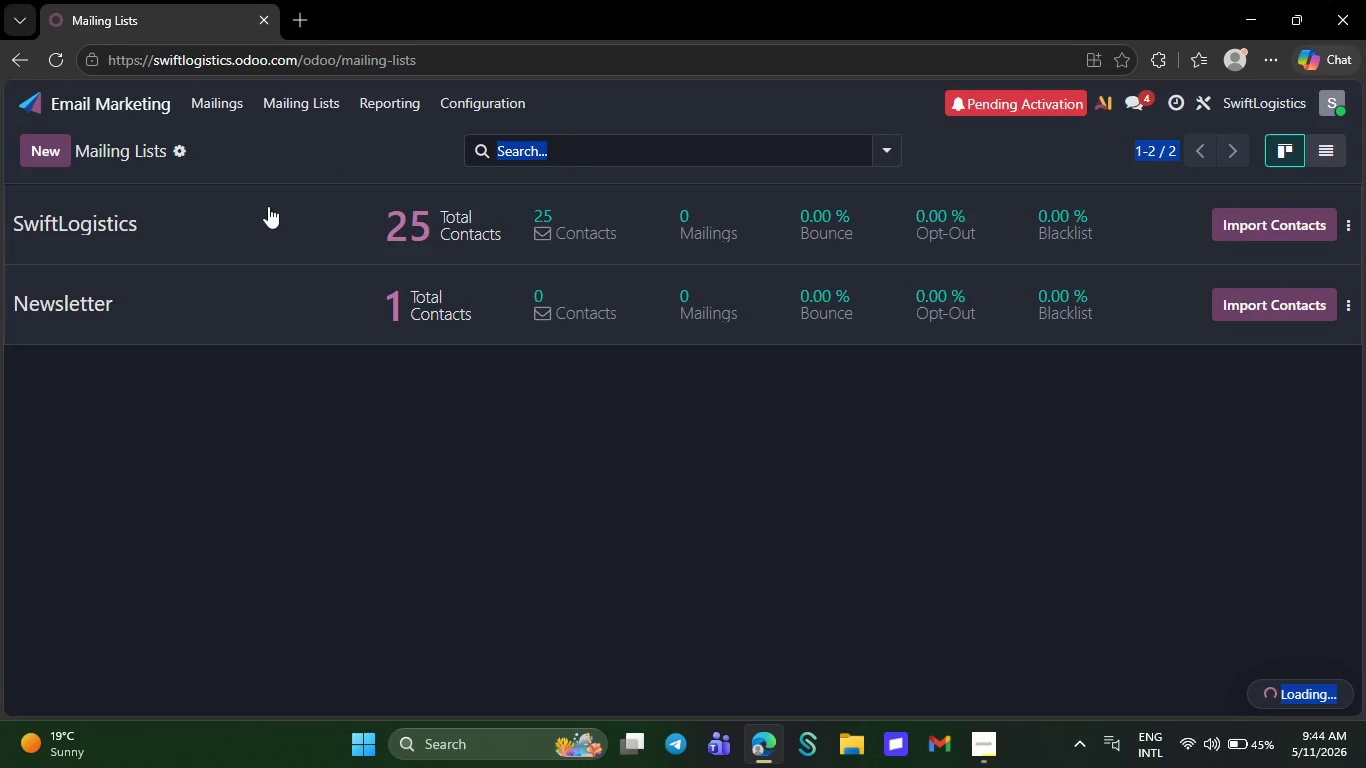 
double_click([268, 206])
 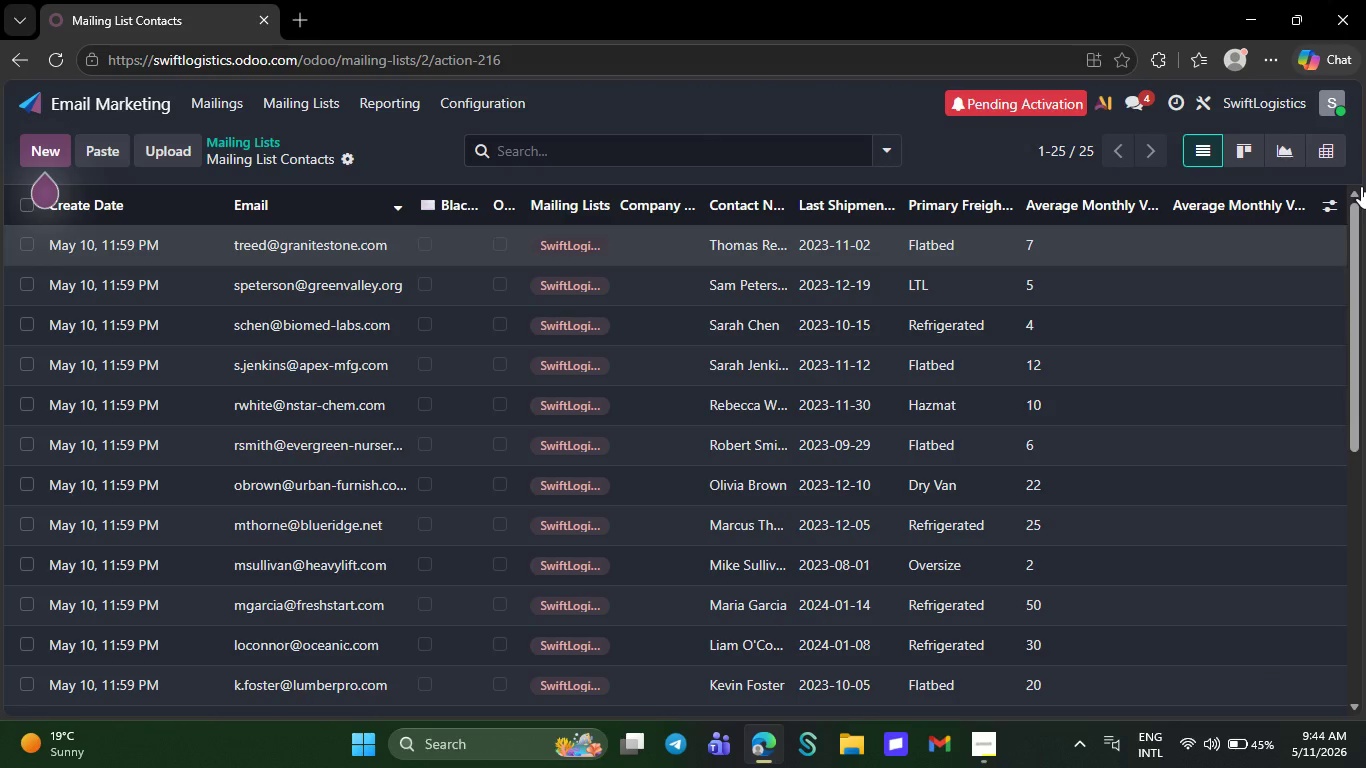 
left_click([1323, 198])
 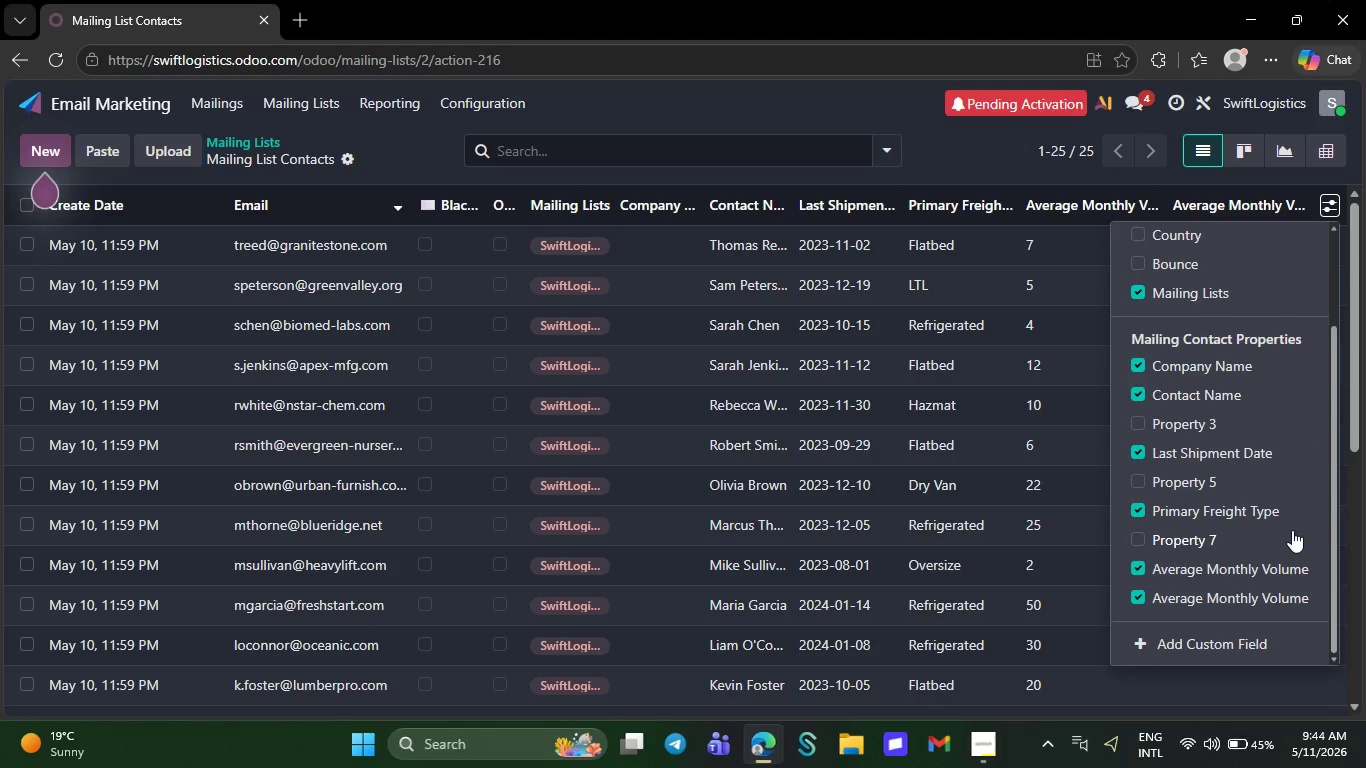 
wait(6.16)
 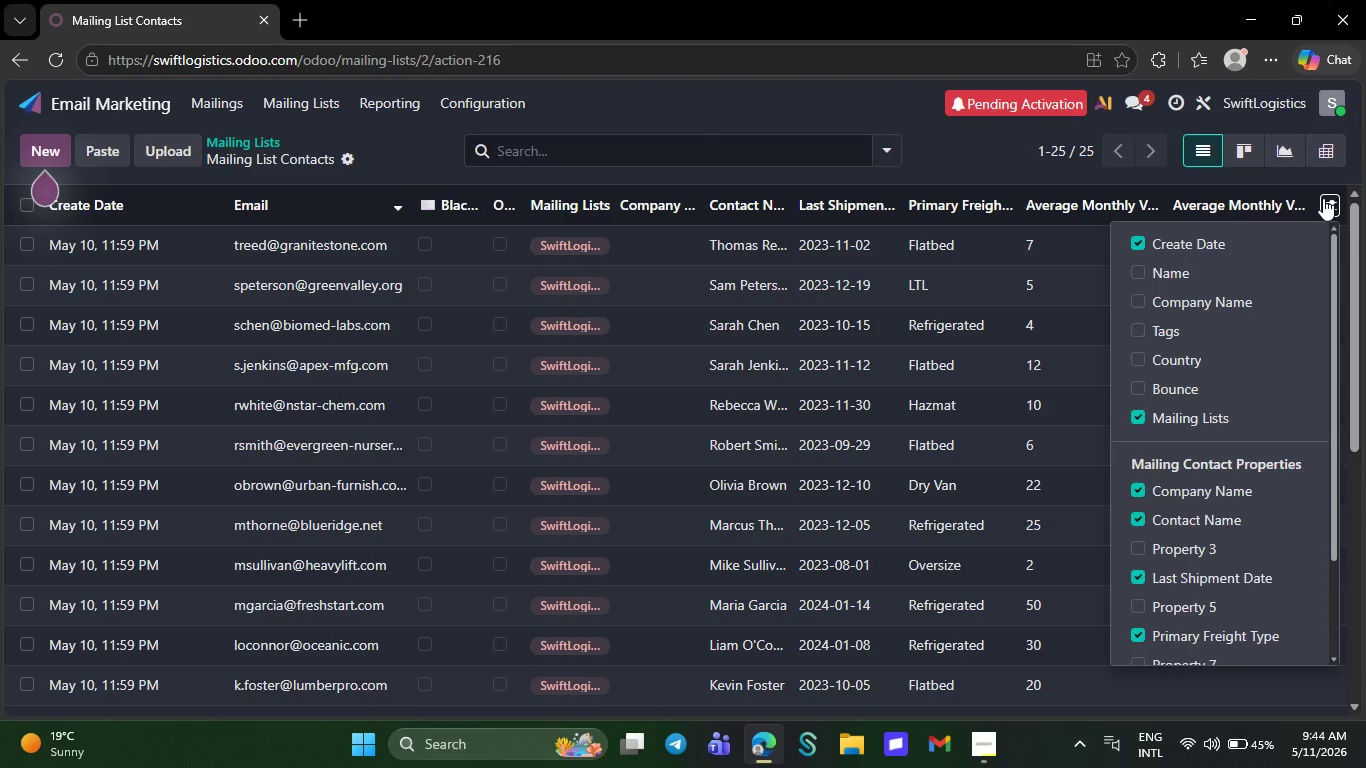 
left_click([1130, 588])
 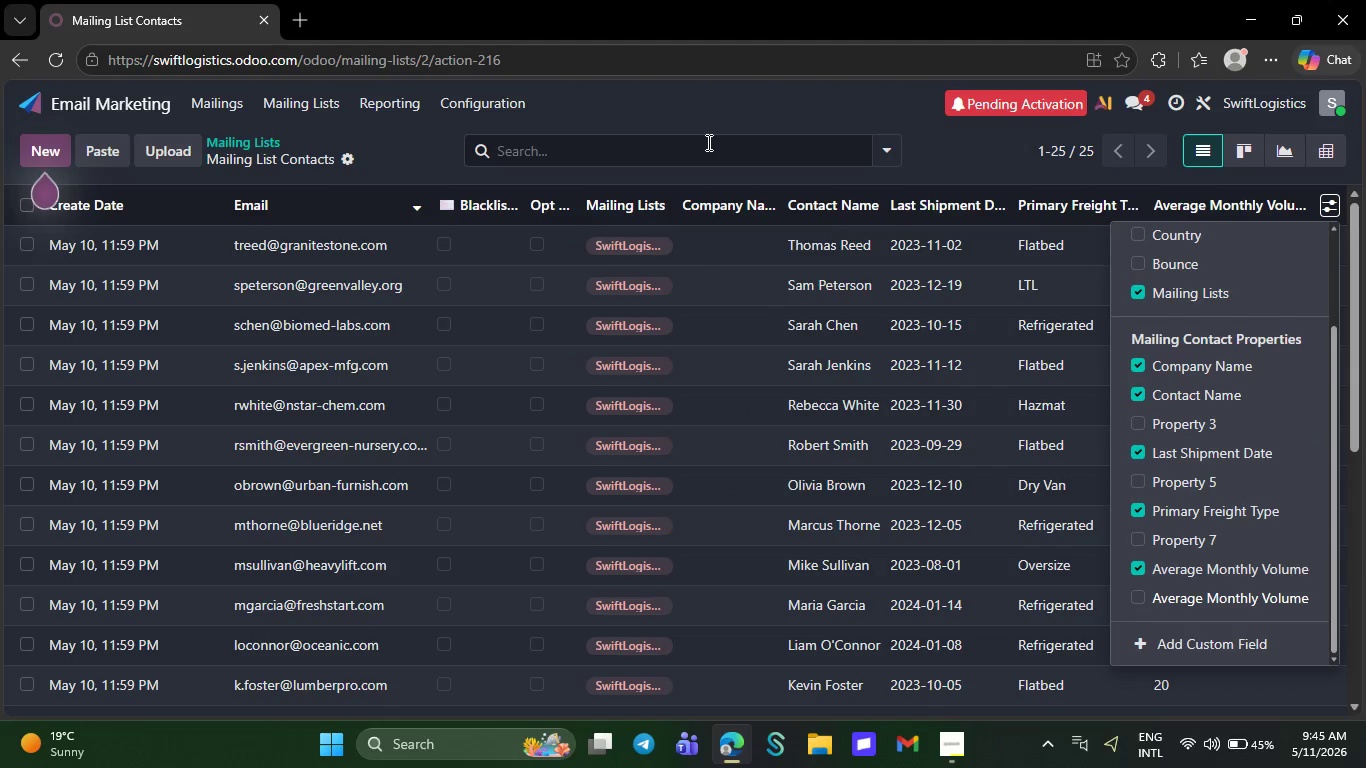 
left_click([707, 105])
 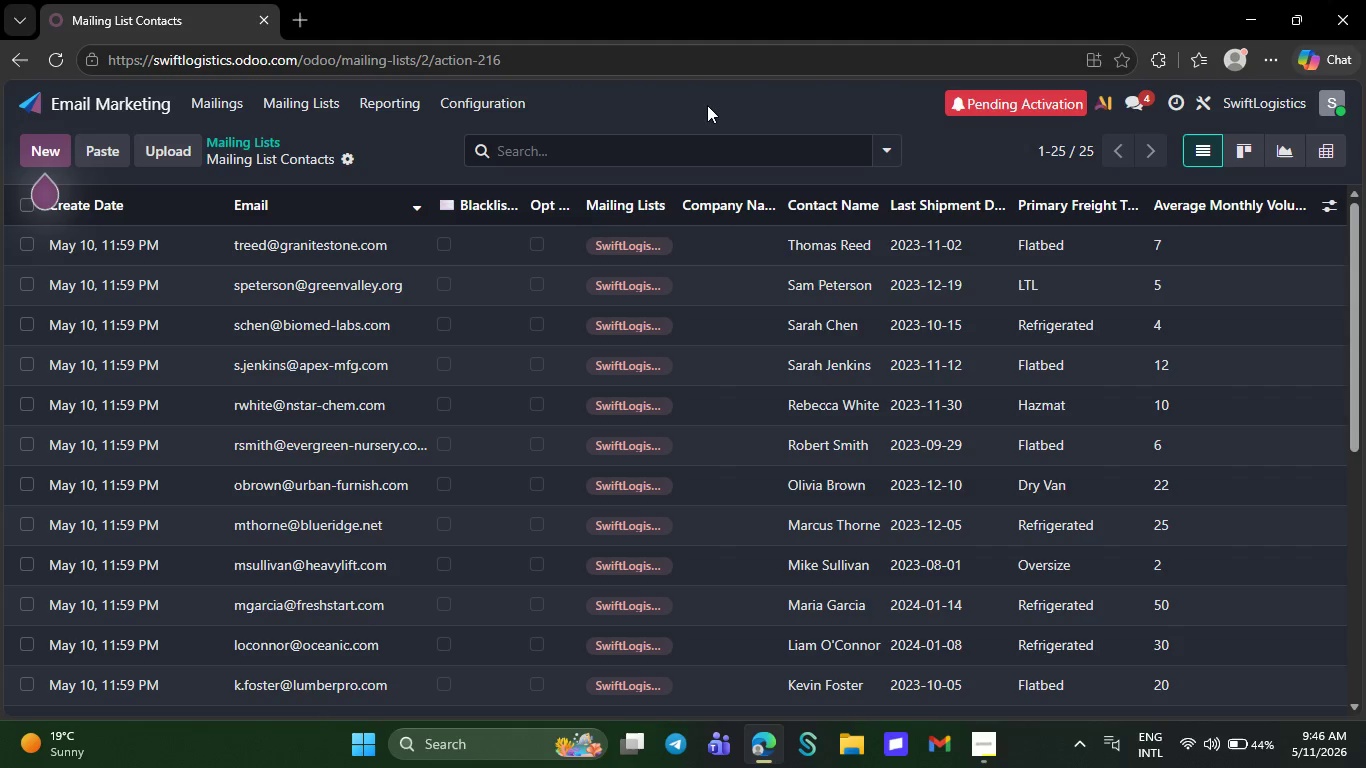 
wait(108.44)
 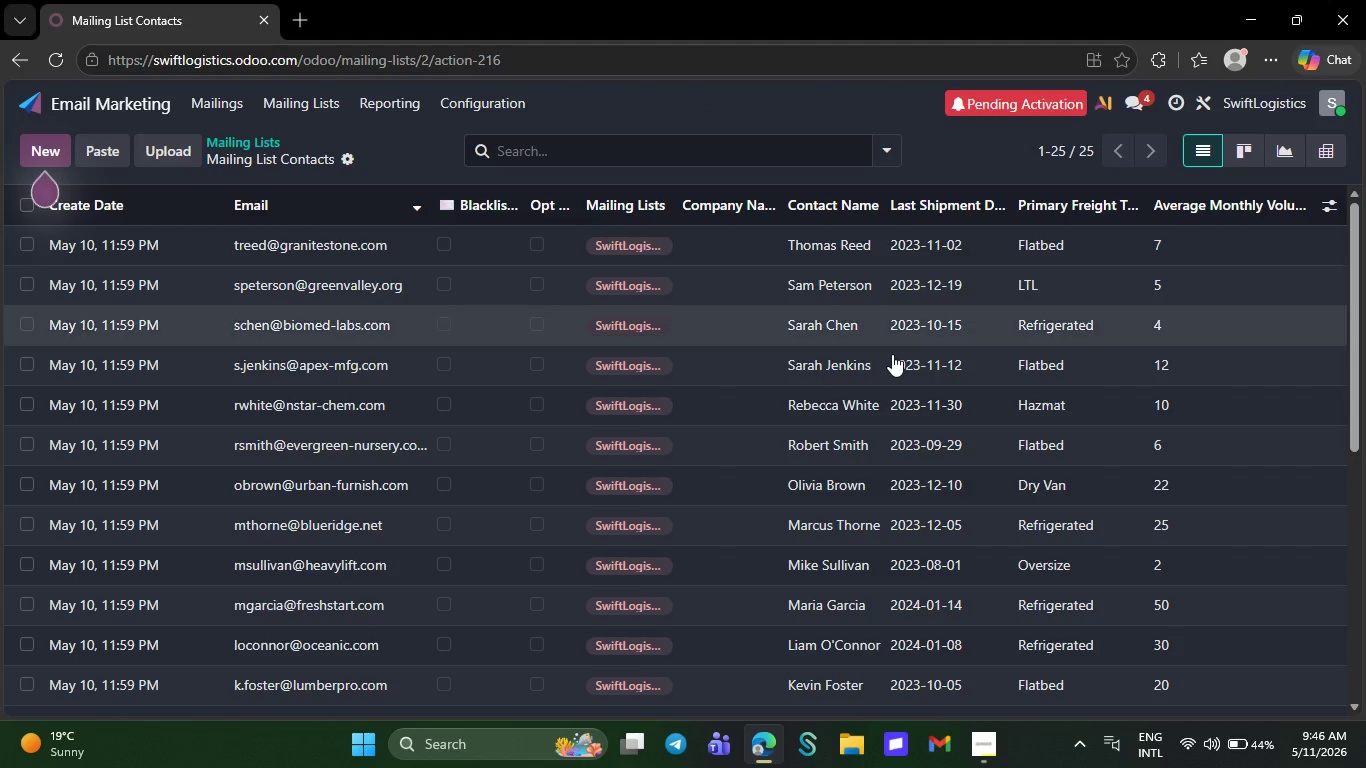 
key(Meta+PrintScreen)
 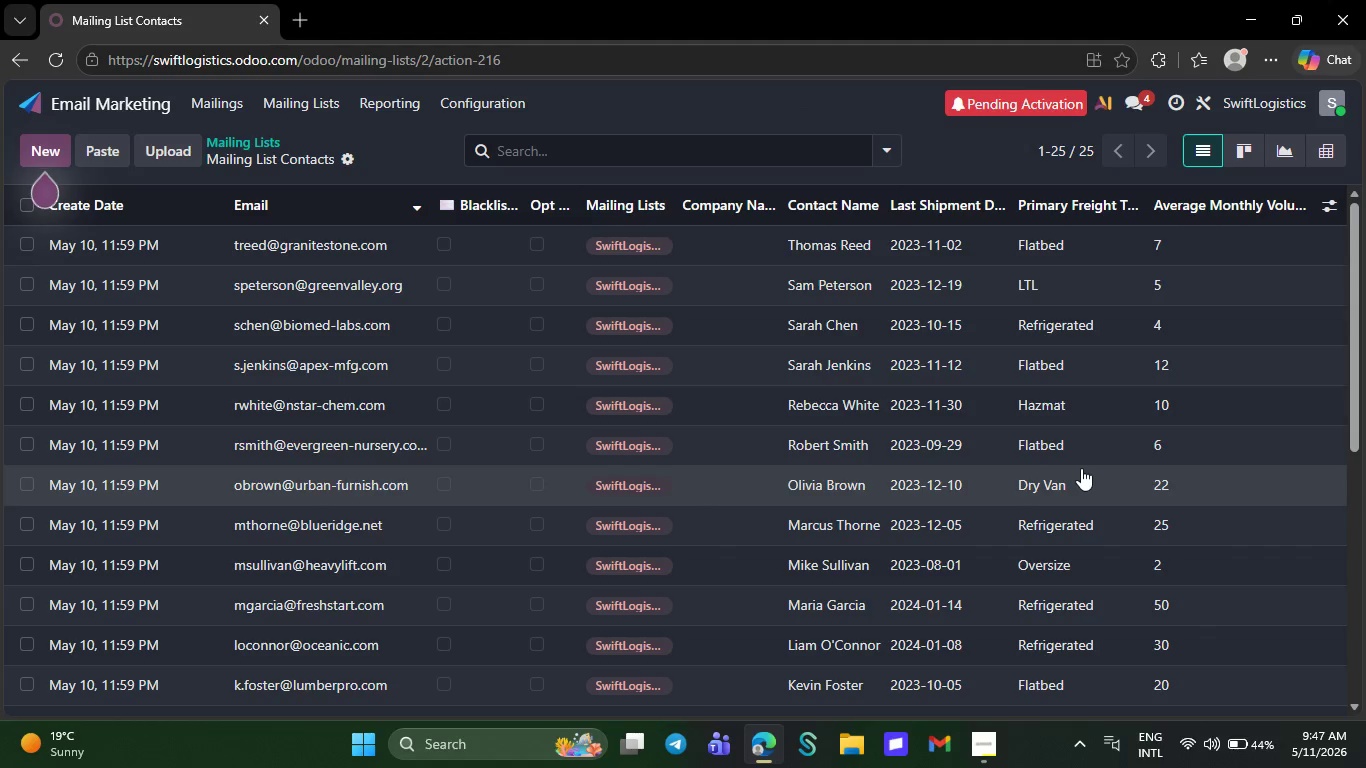 
wait(36.89)
 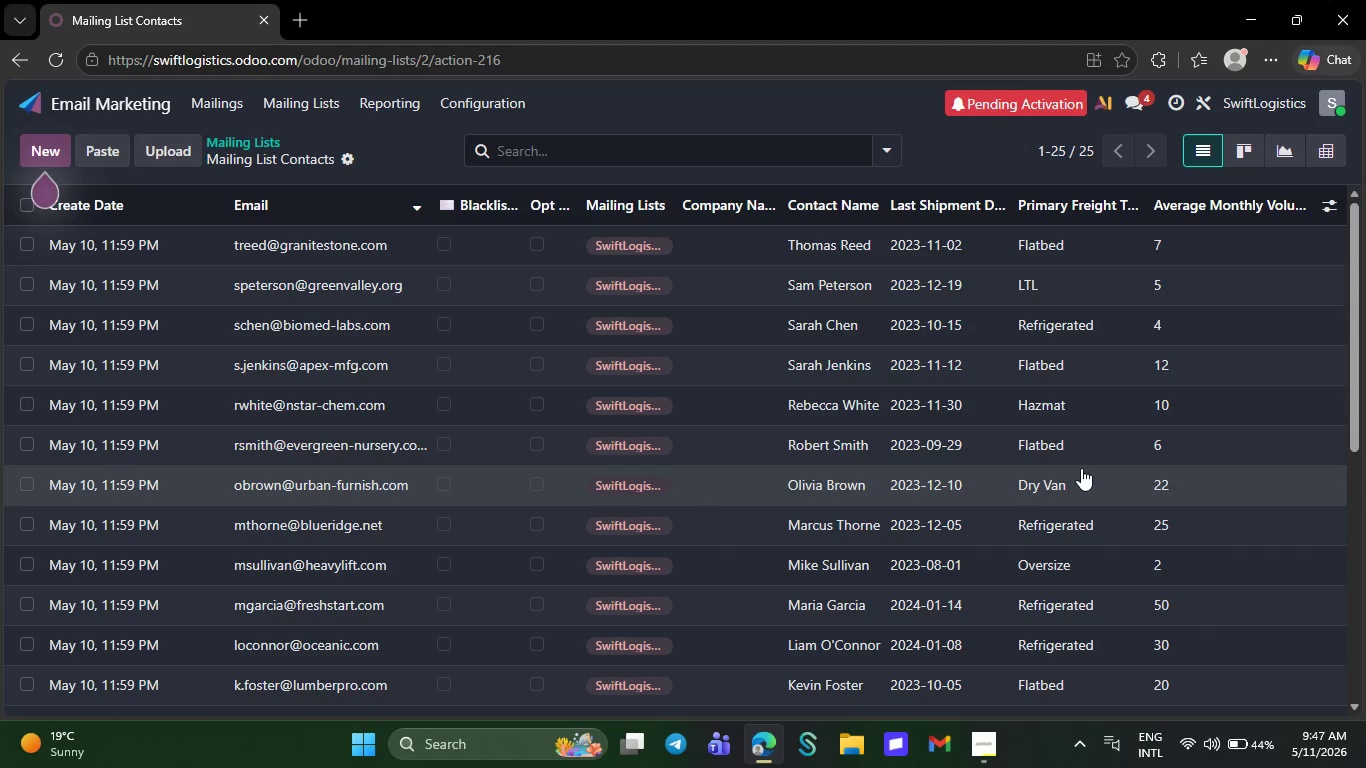 
double_click([848, 740])
 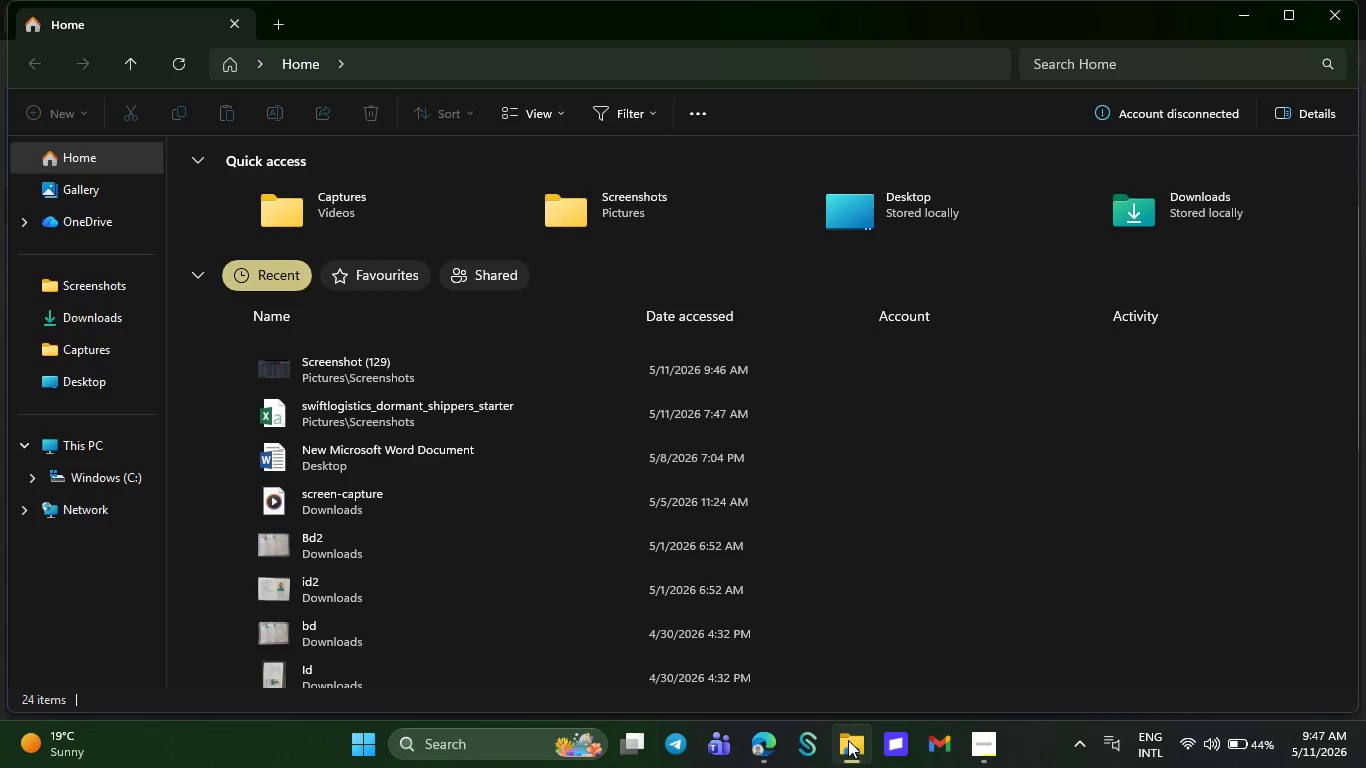 
wait(13.83)
 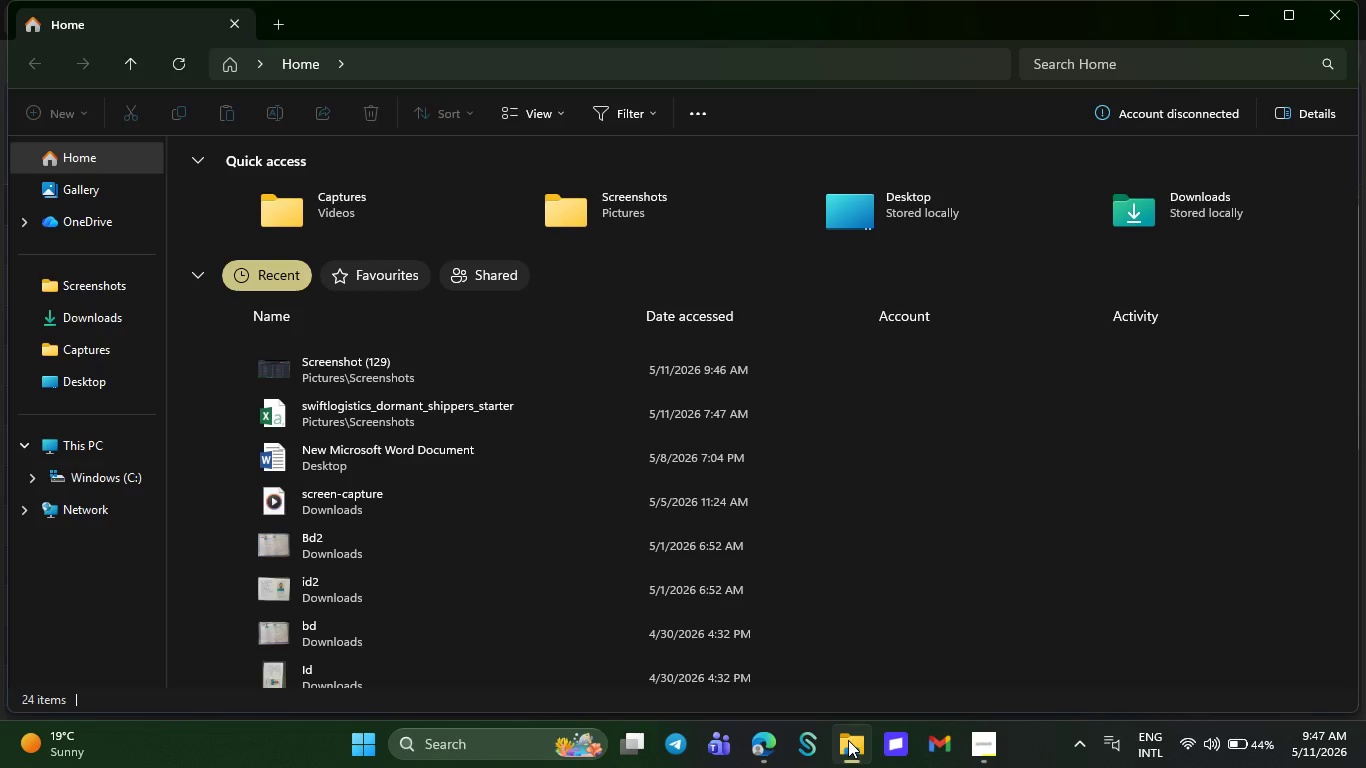 
left_click([100, 286])
 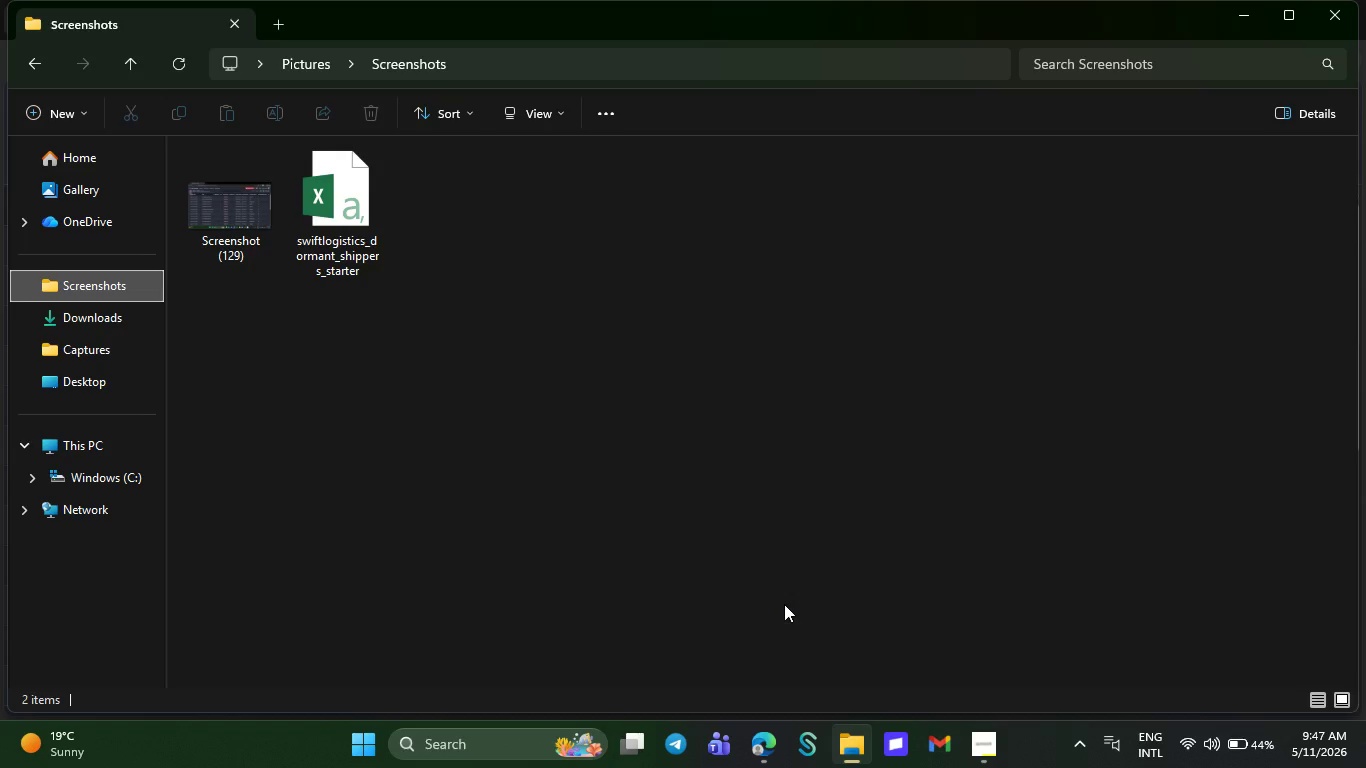 
wait(8.0)
 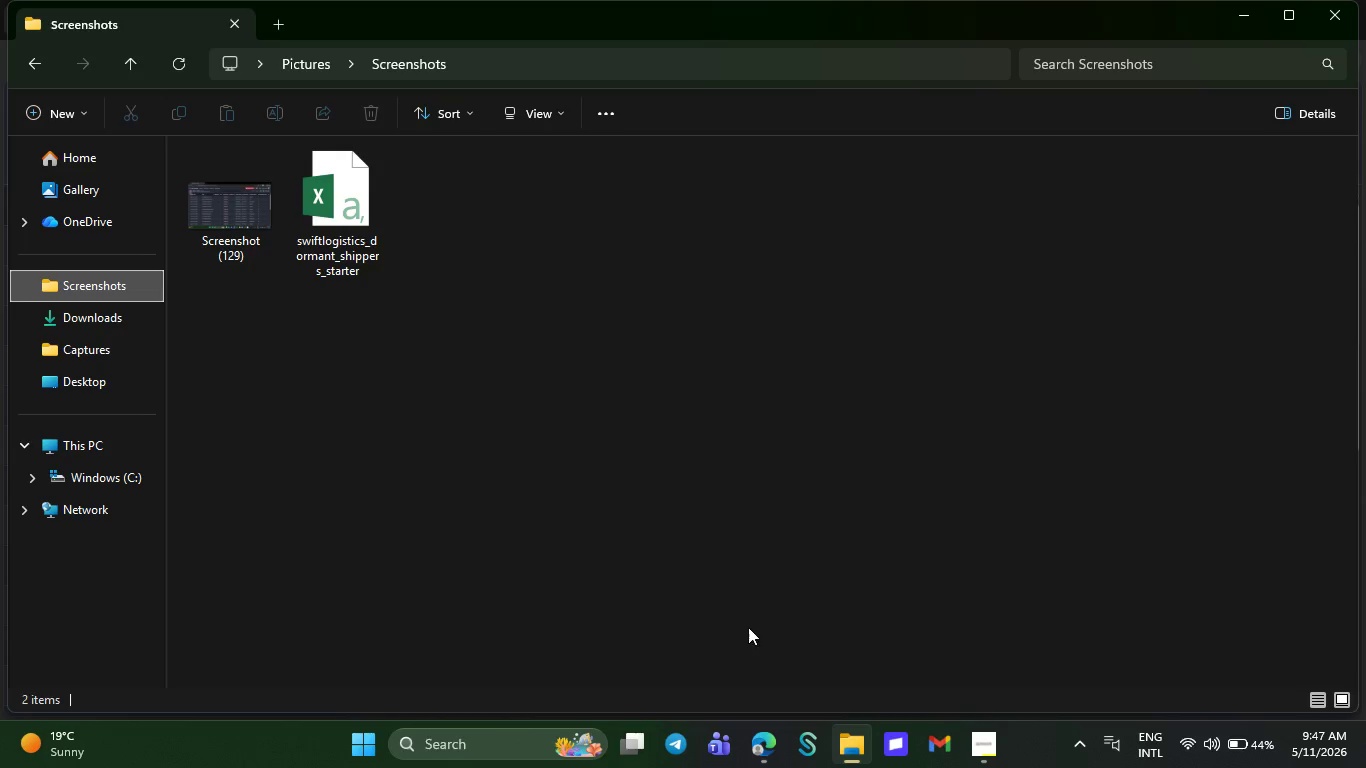 
left_click([848, 743])
 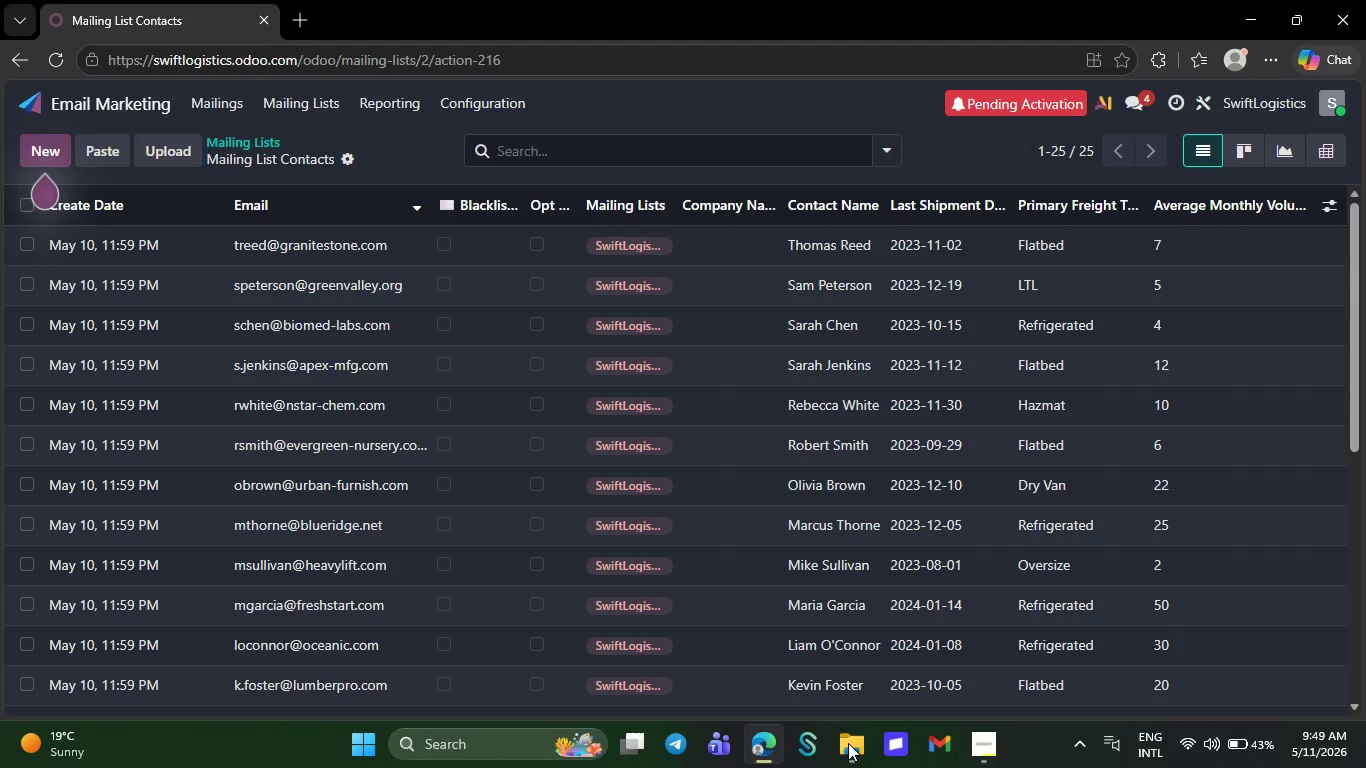 
wait(80.19)
 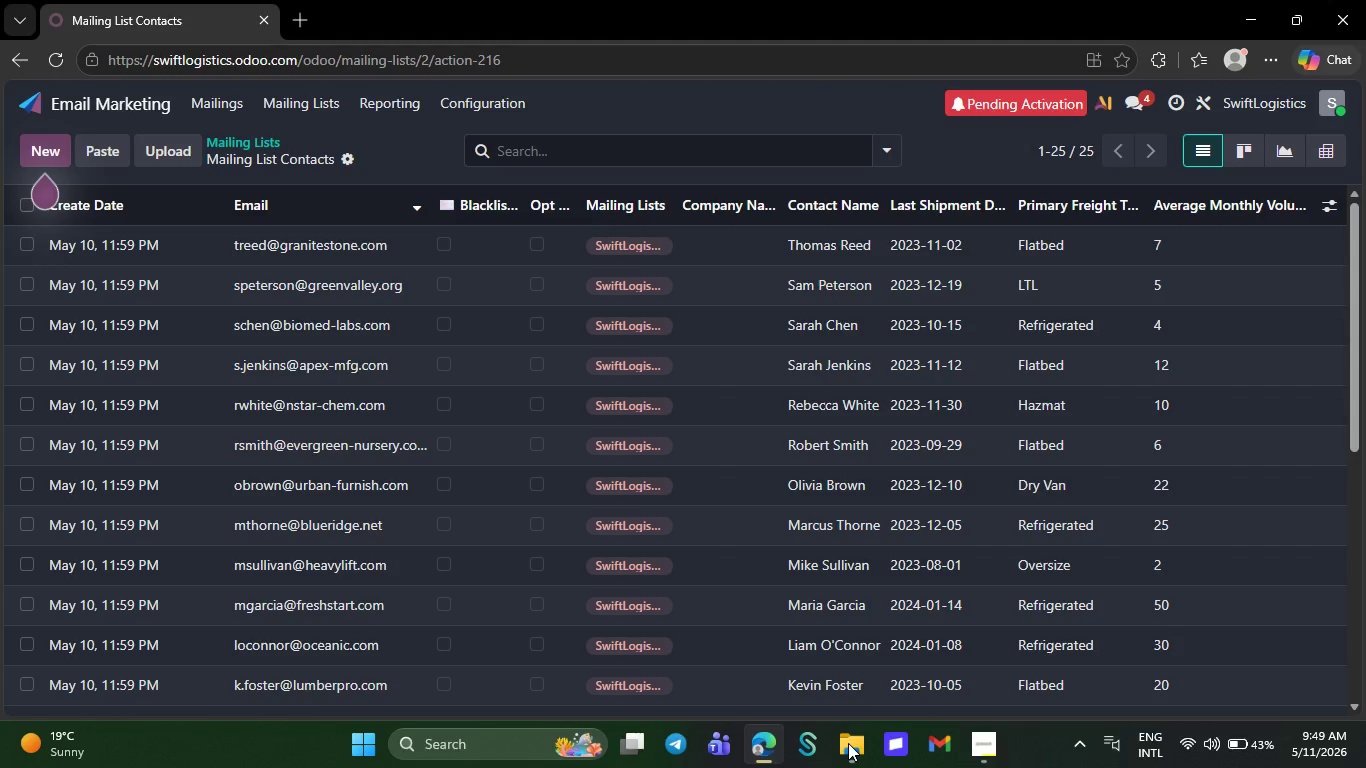 
left_click([222, 99])
 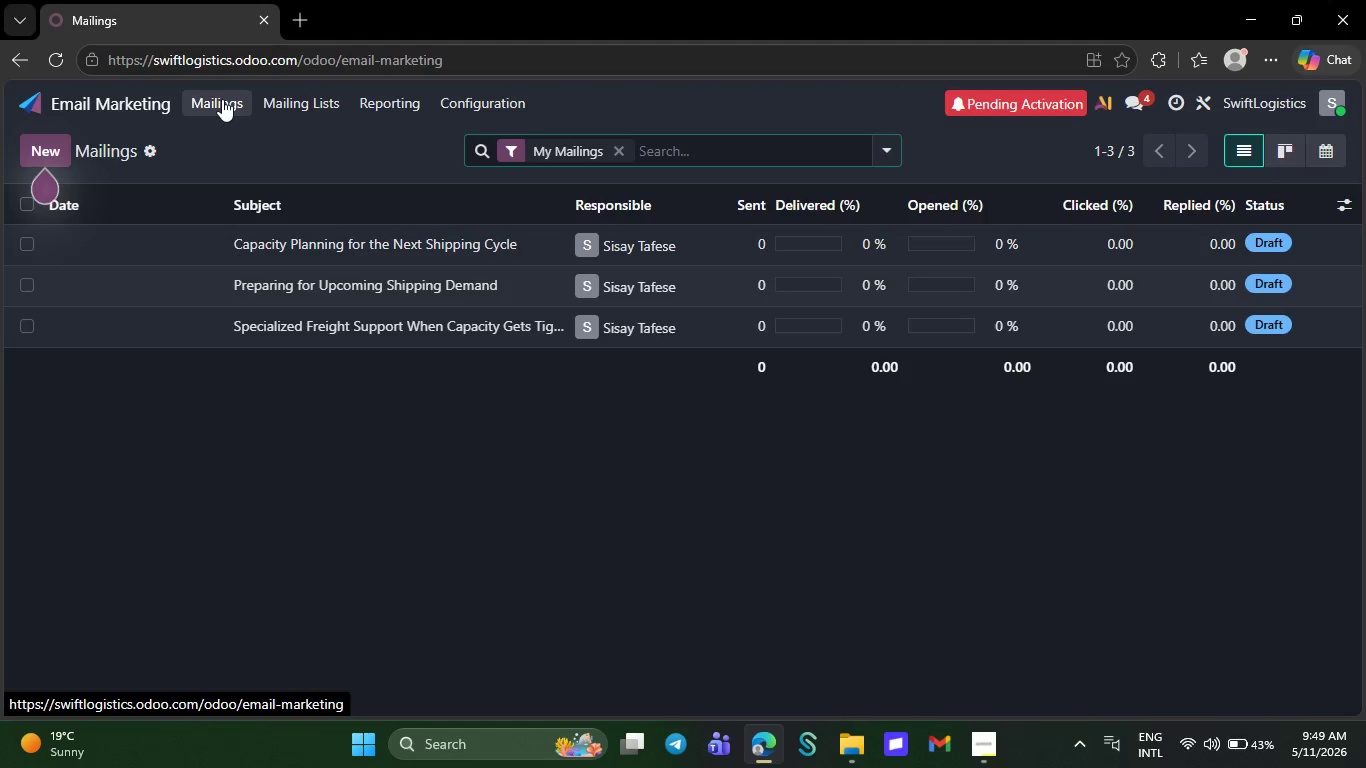 
wait(27.89)
 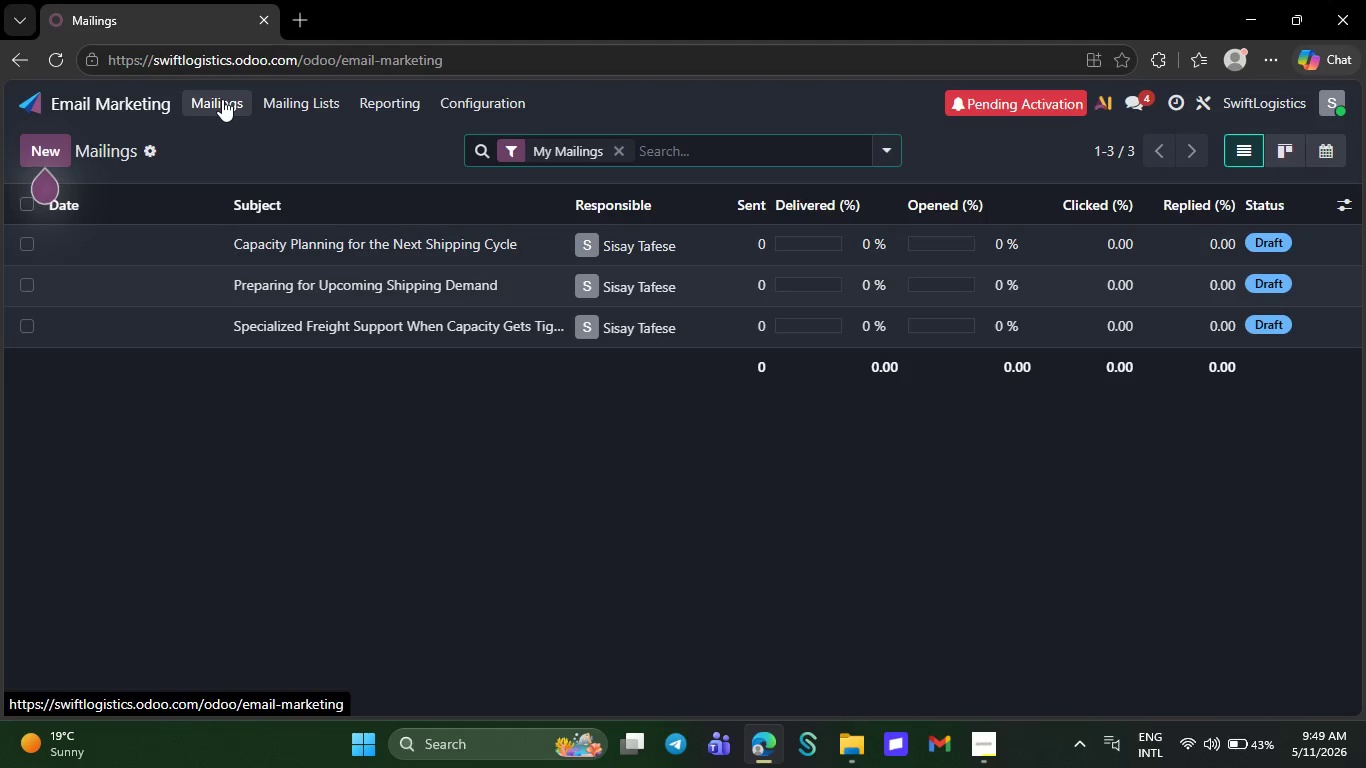 
left_click([991, 746])